 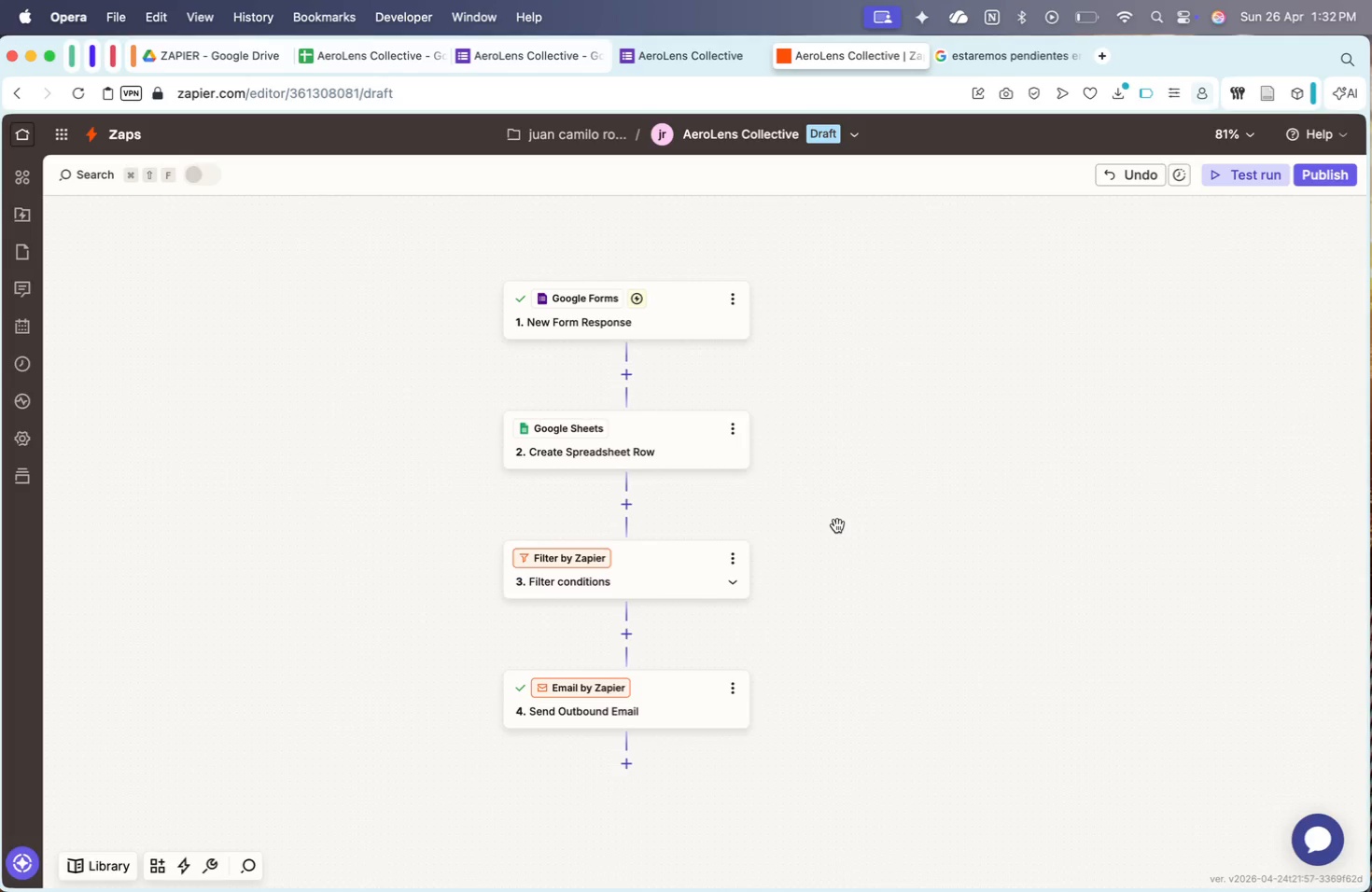 
left_click_drag(start_coordinate=[294, 267], to_coordinate=[336, 267])
 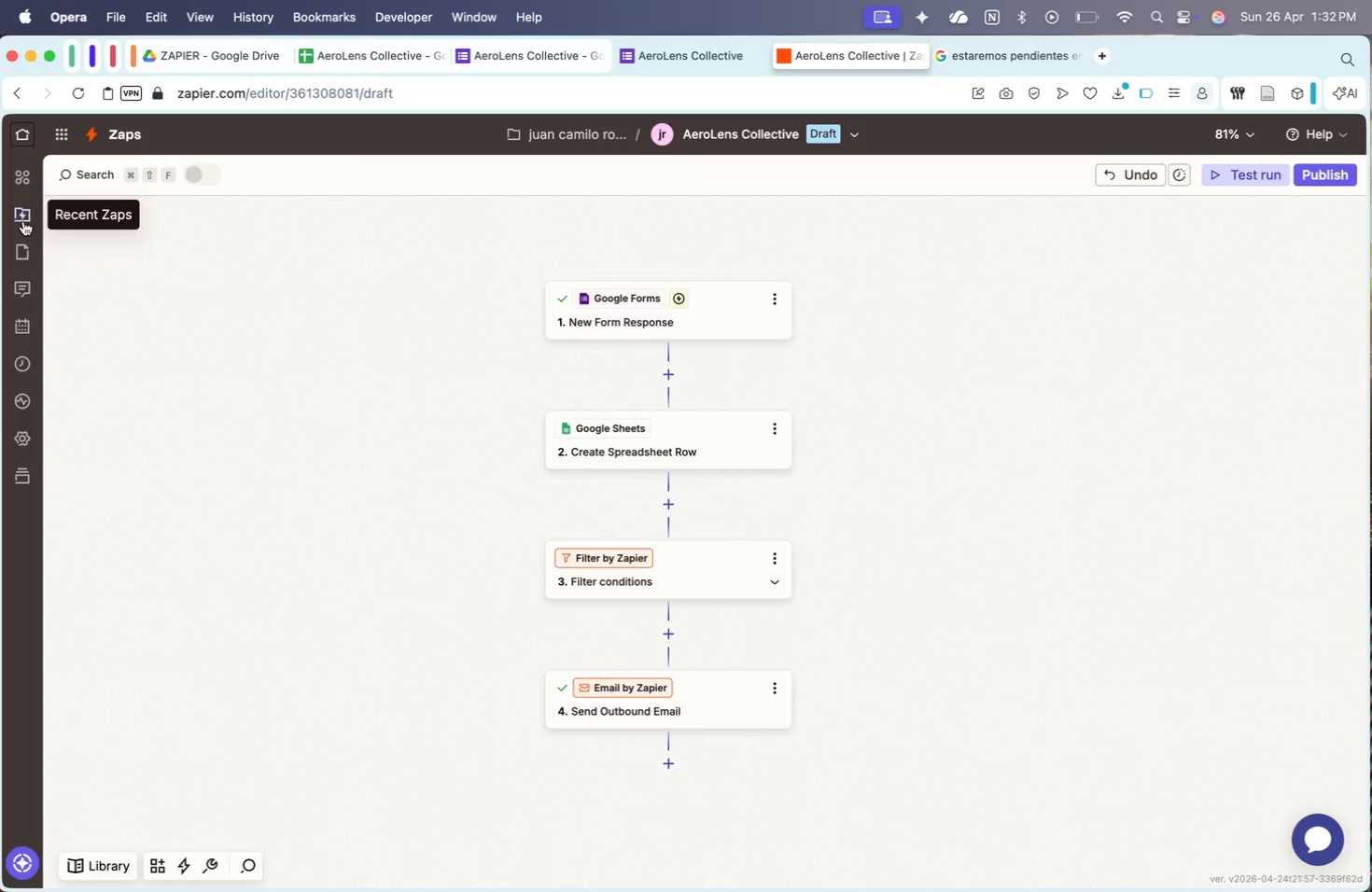 
left_click([24, 247])
 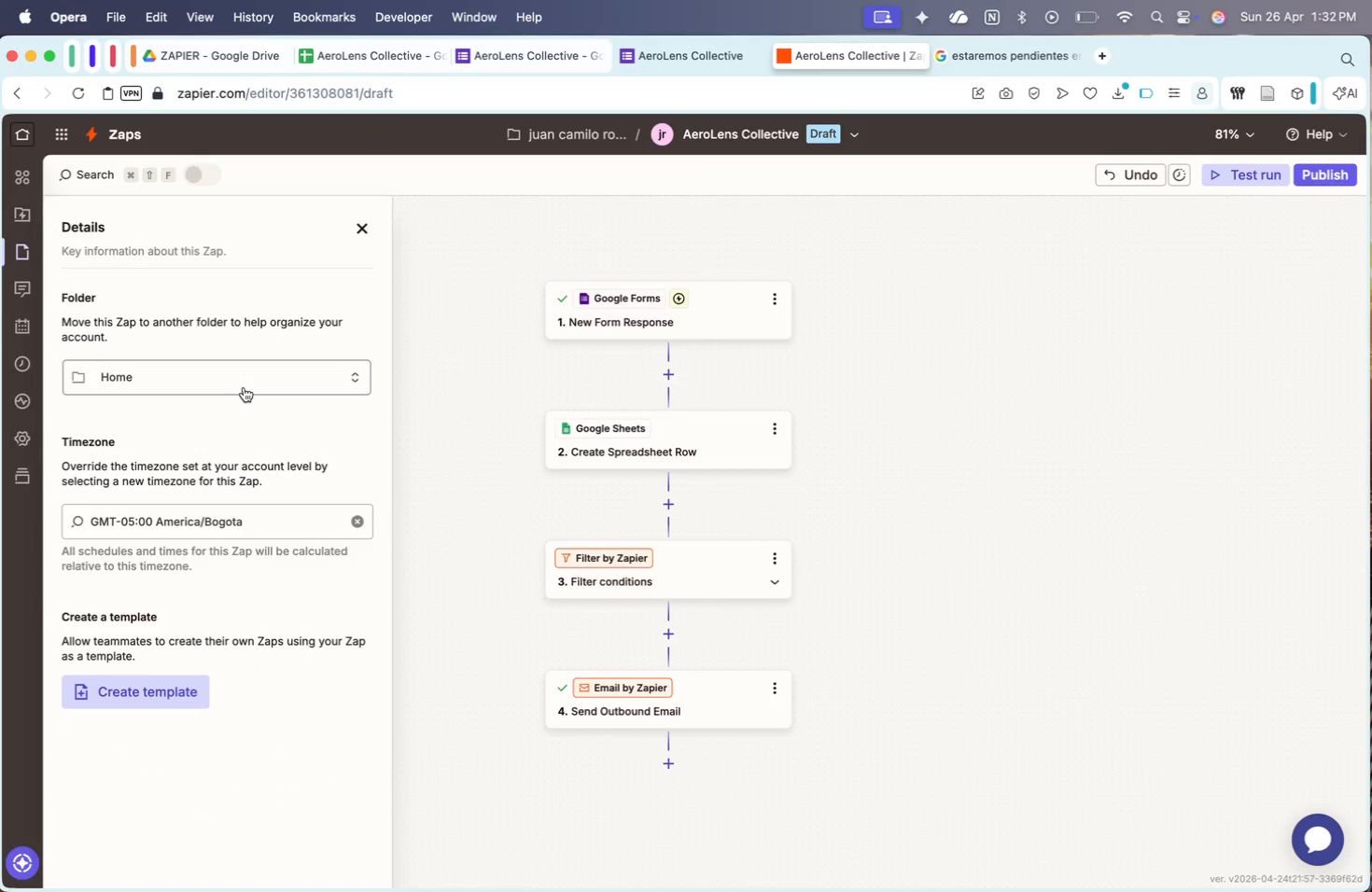 
scroll: coordinate [244, 387], scroll_direction: down, amount: 64.0
 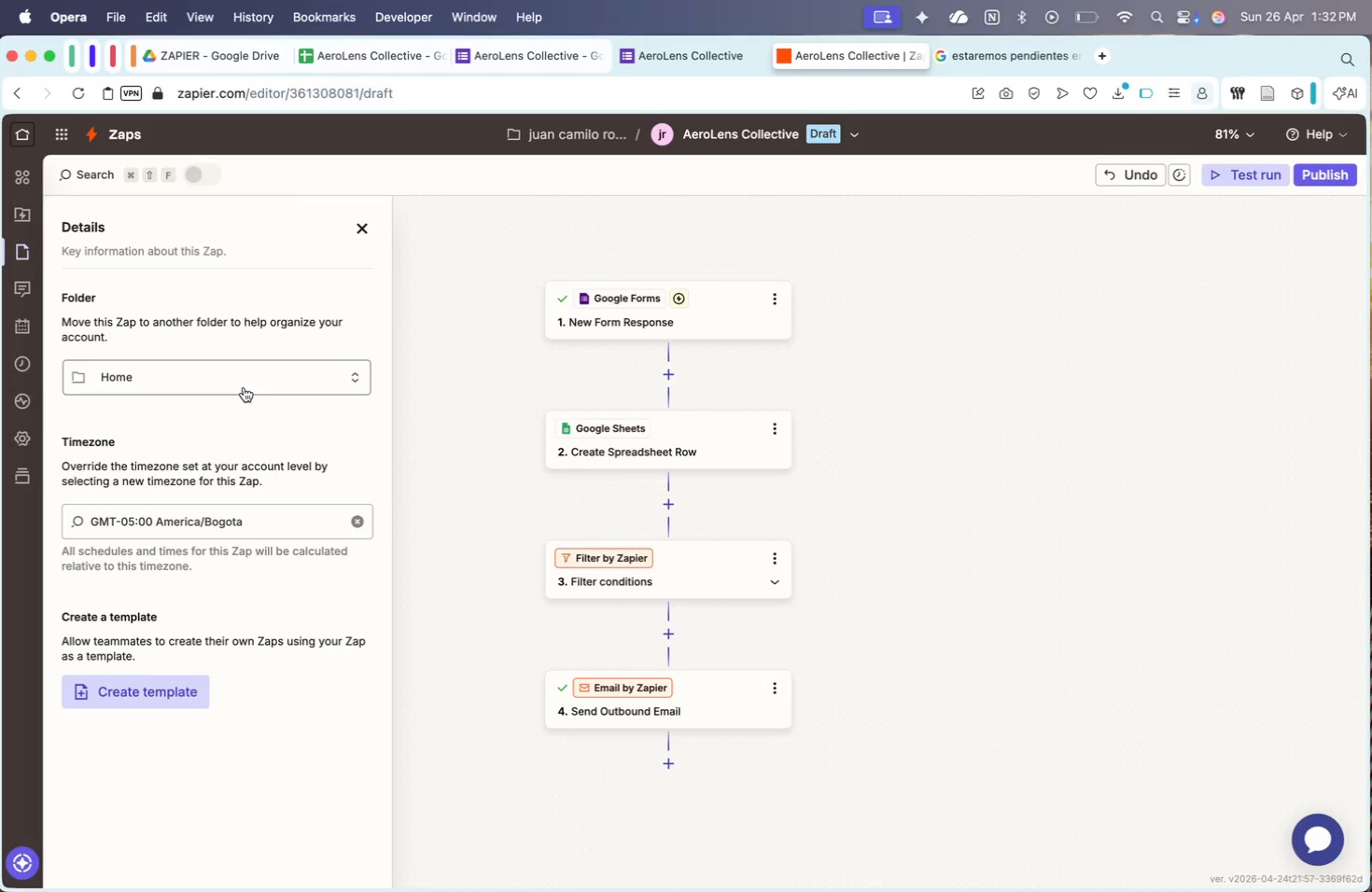 
left_click([153, 685])
 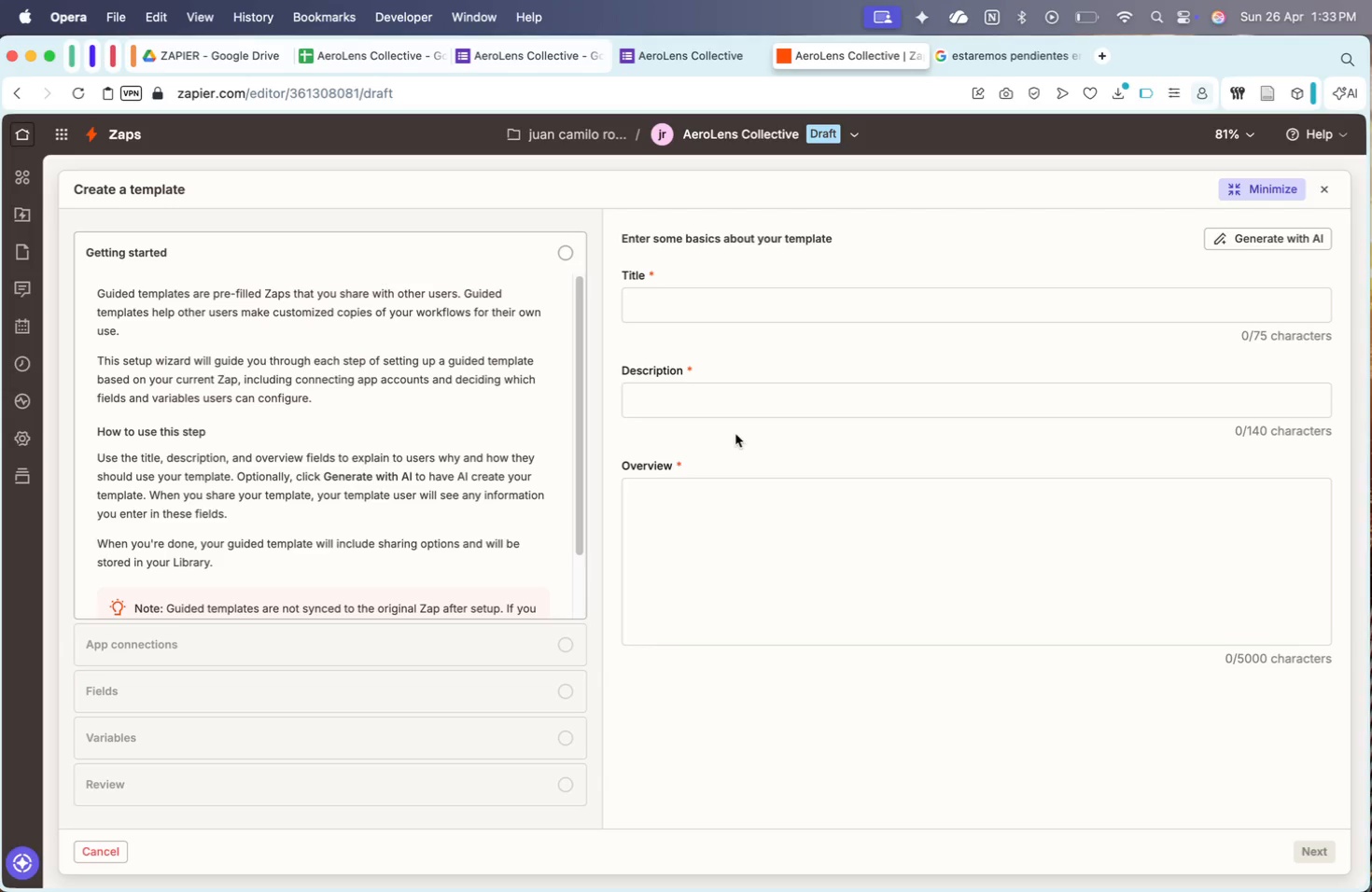 
wait(22.4)
 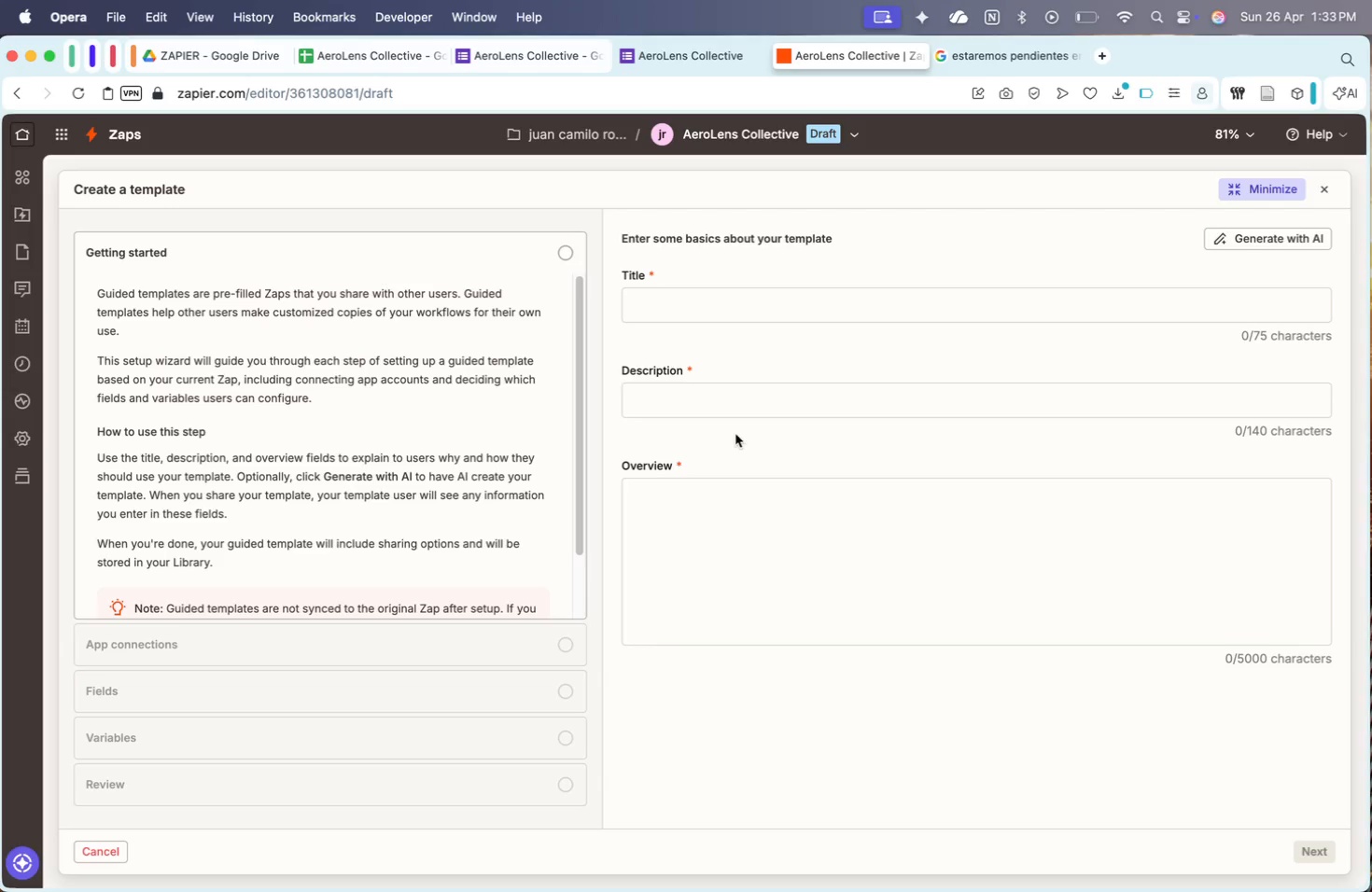 
scroll: coordinate [502, 400], scroll_direction: down, amount: 14.0
 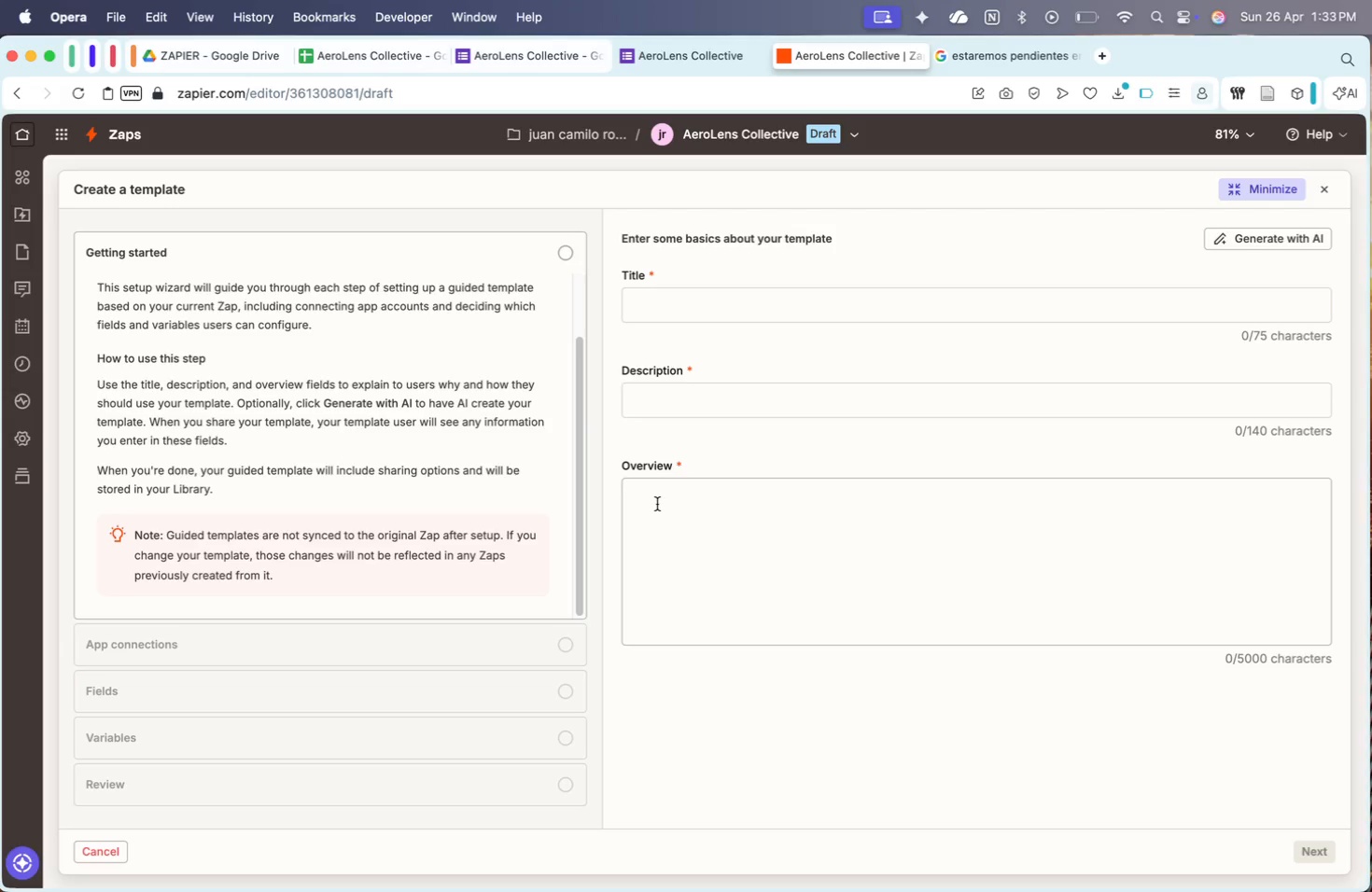 
wait(24.09)
 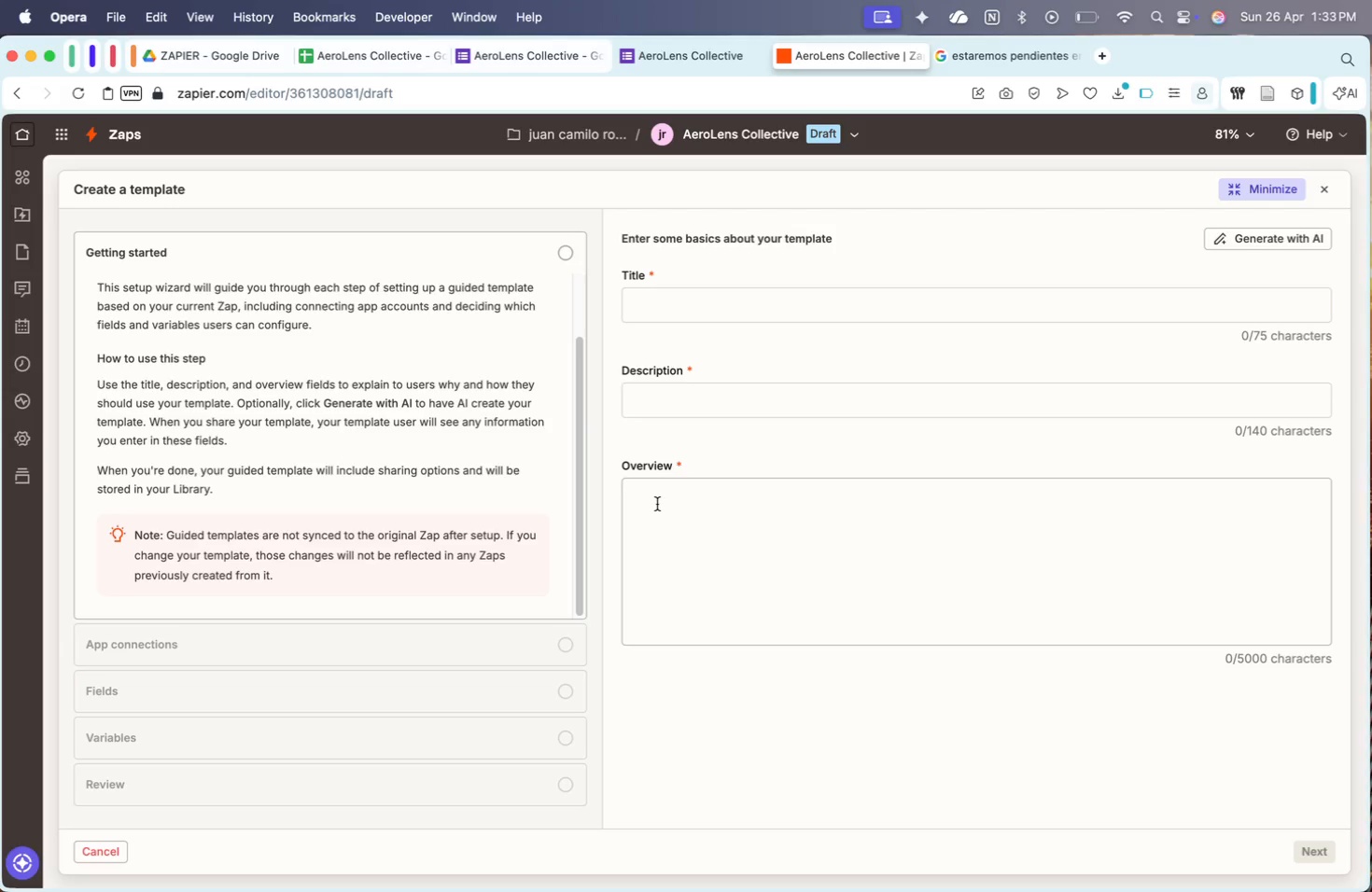 
scroll: coordinate [418, 407], scroll_direction: up, amount: 43.0
 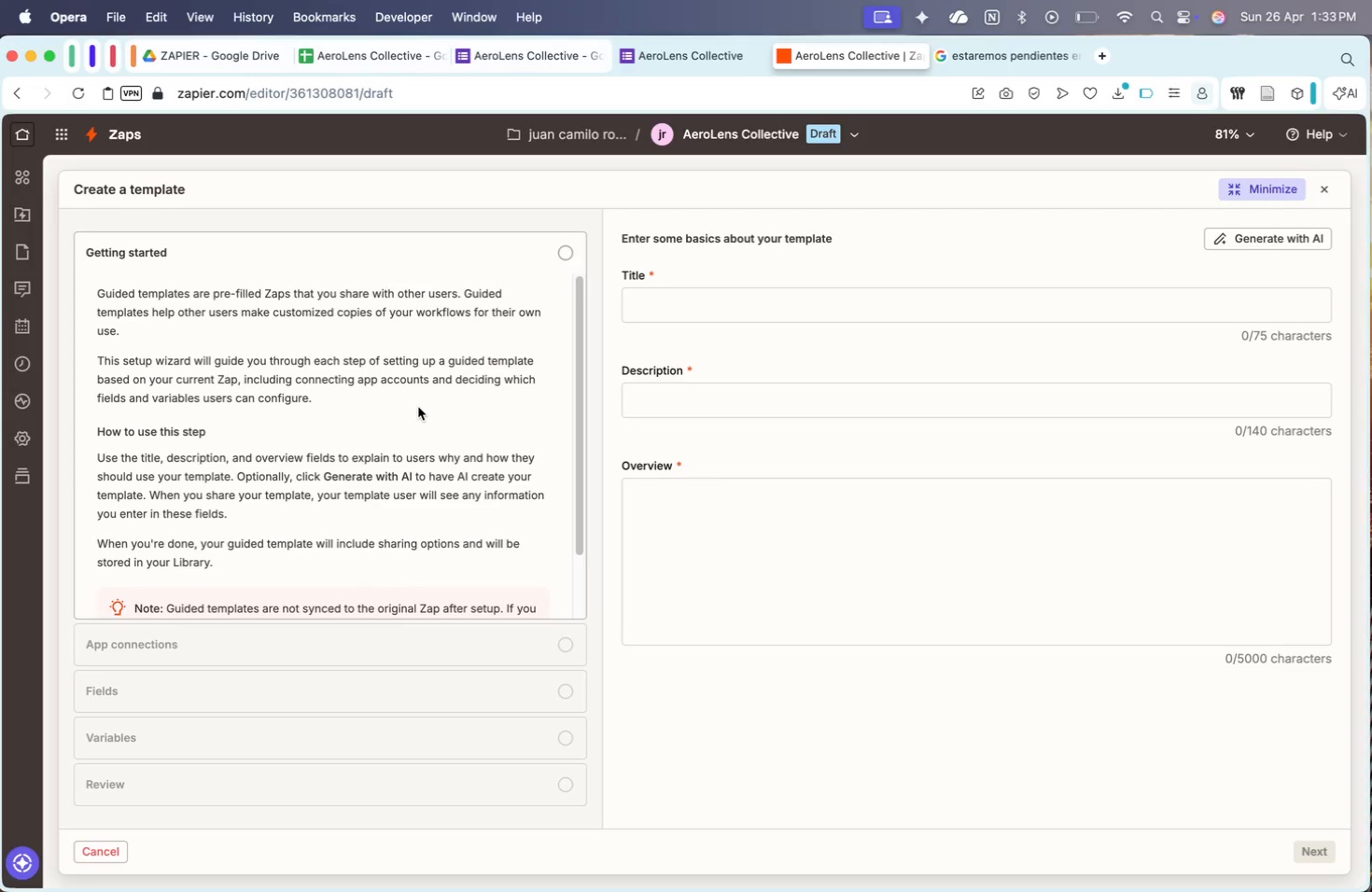 
scroll: coordinate [418, 407], scroll_direction: down, amount: 38.0
 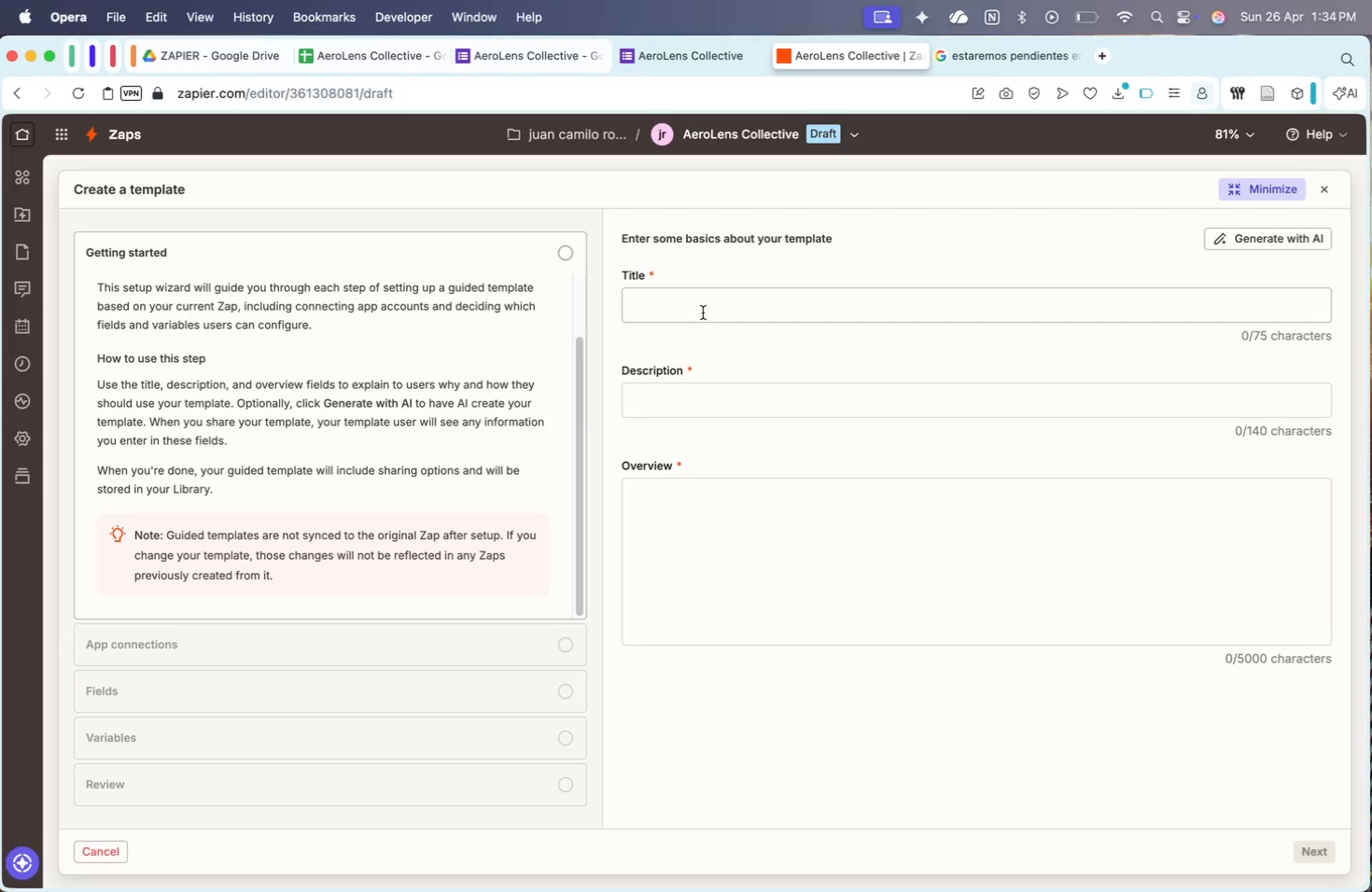 
wait(63.39)
 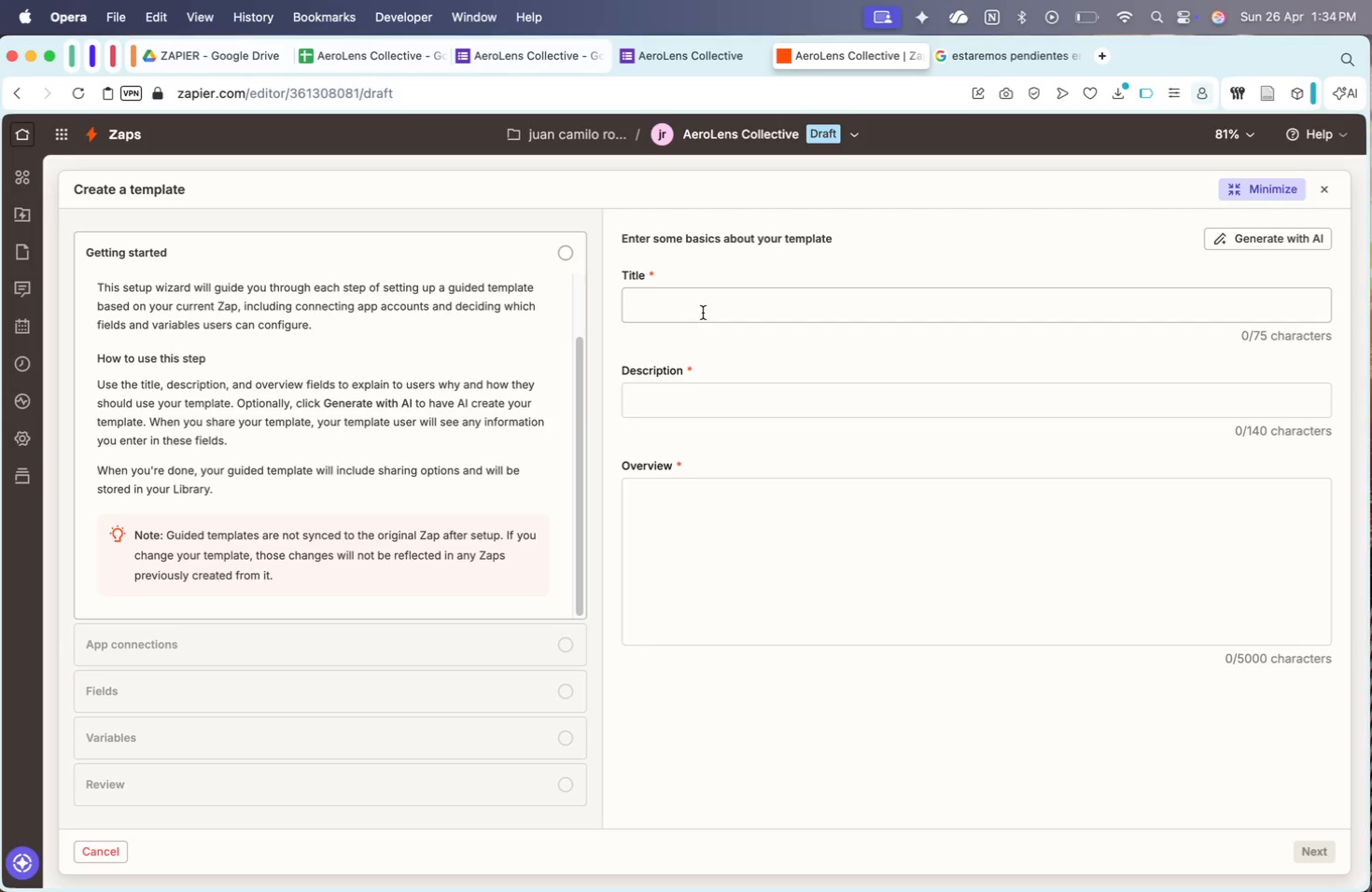 
left_click([703, 313])
 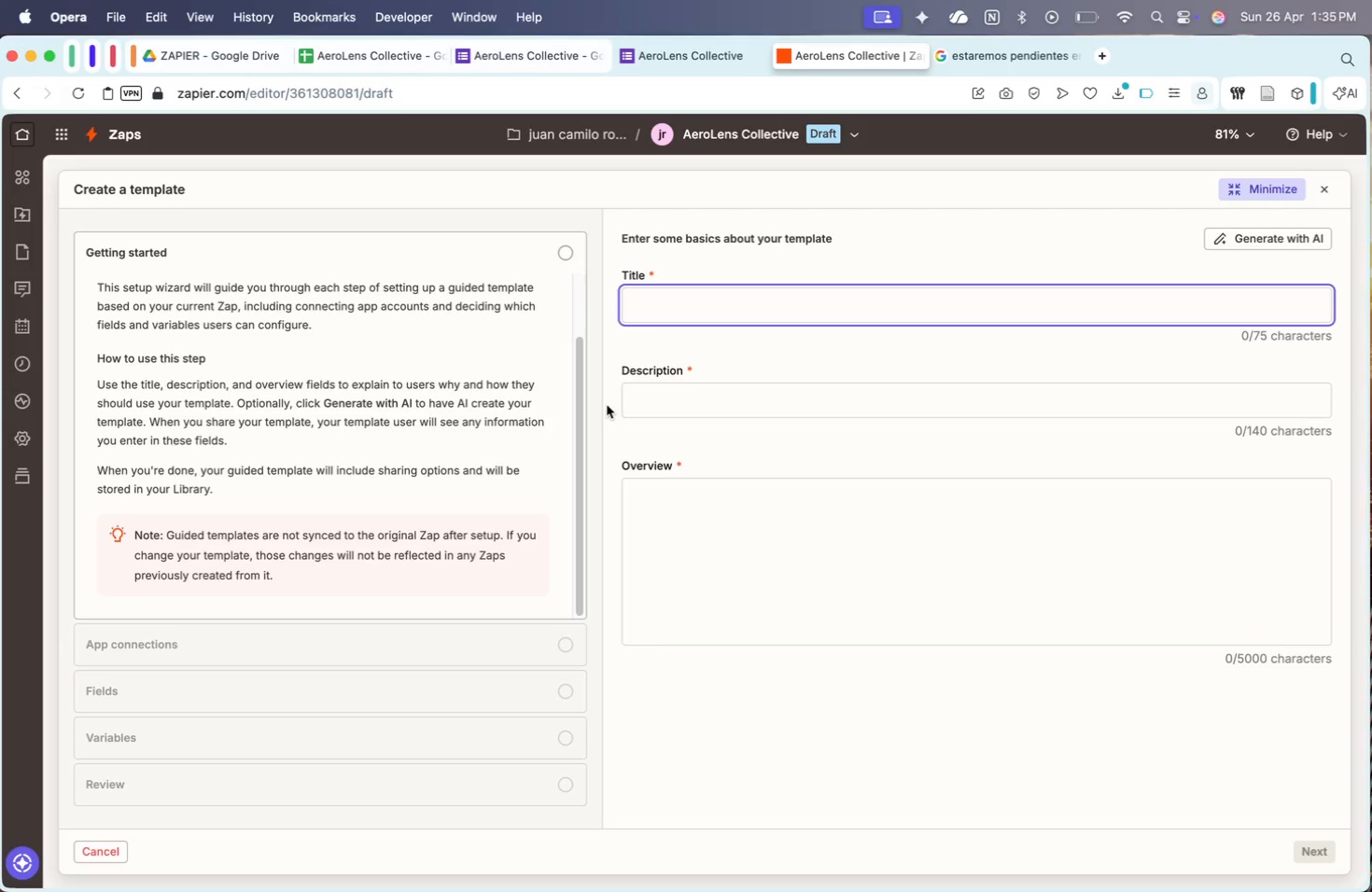 
wait(31.83)
 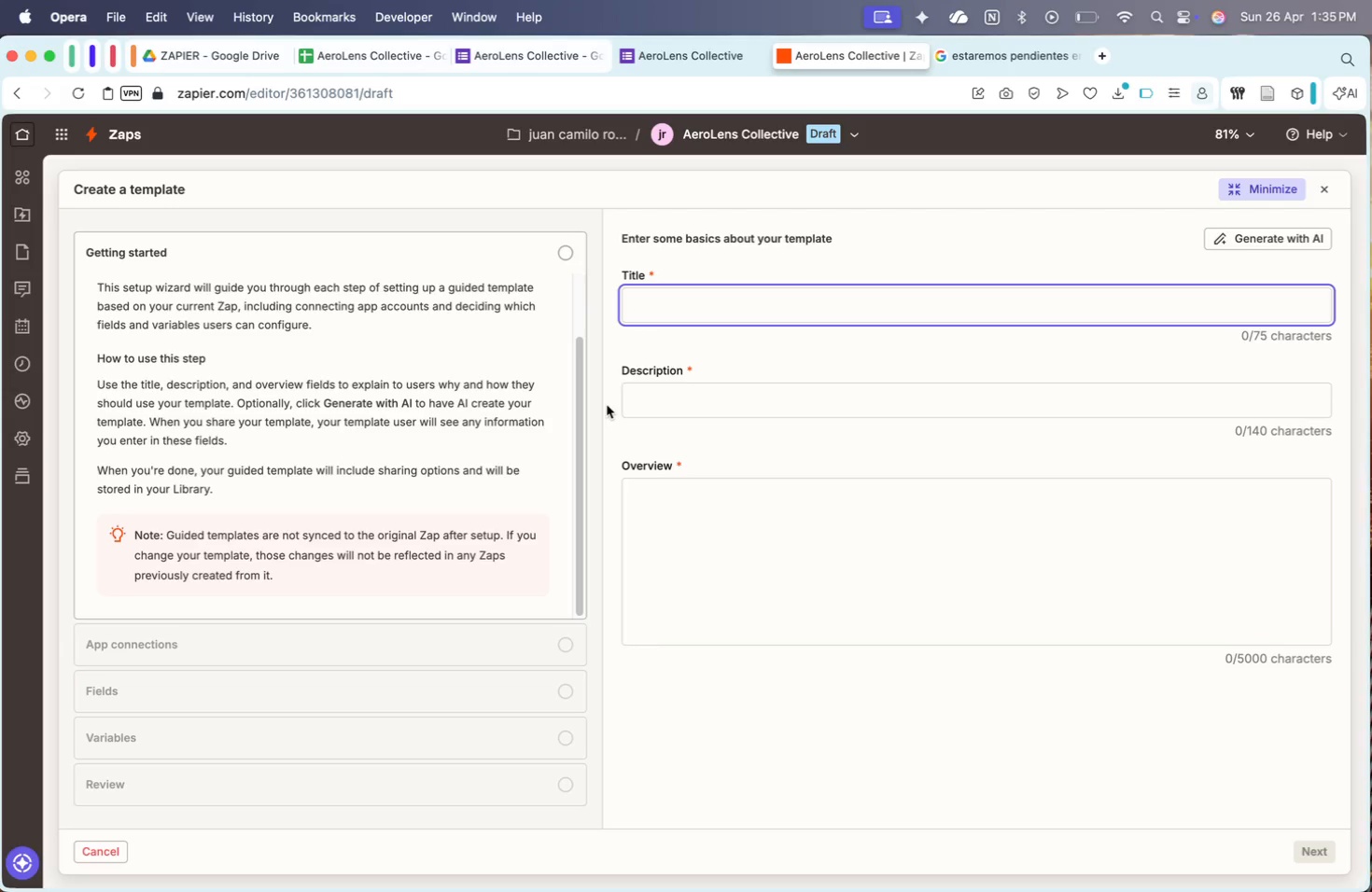 
left_click([656, 402])
 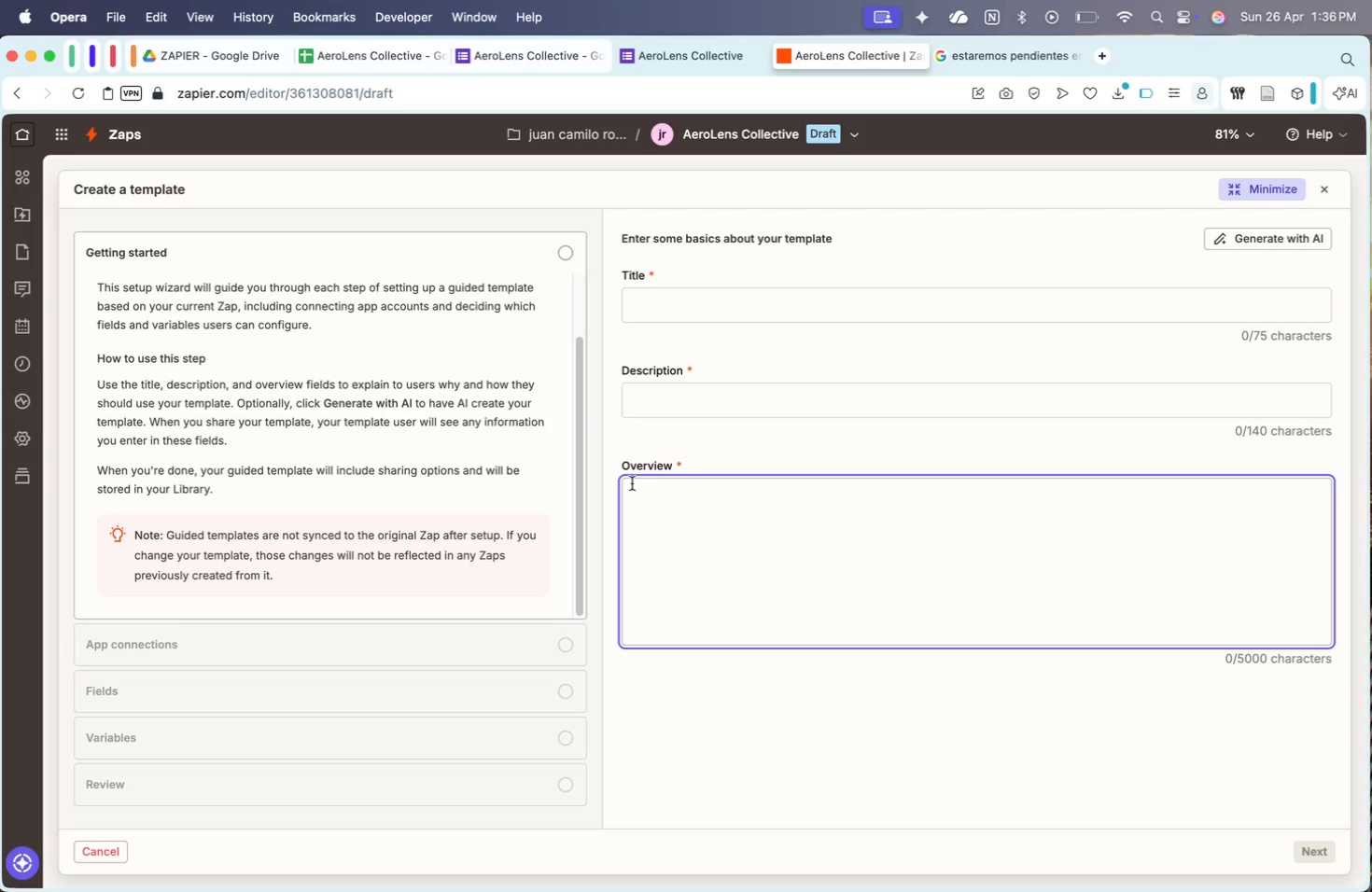 
wait(51.62)
 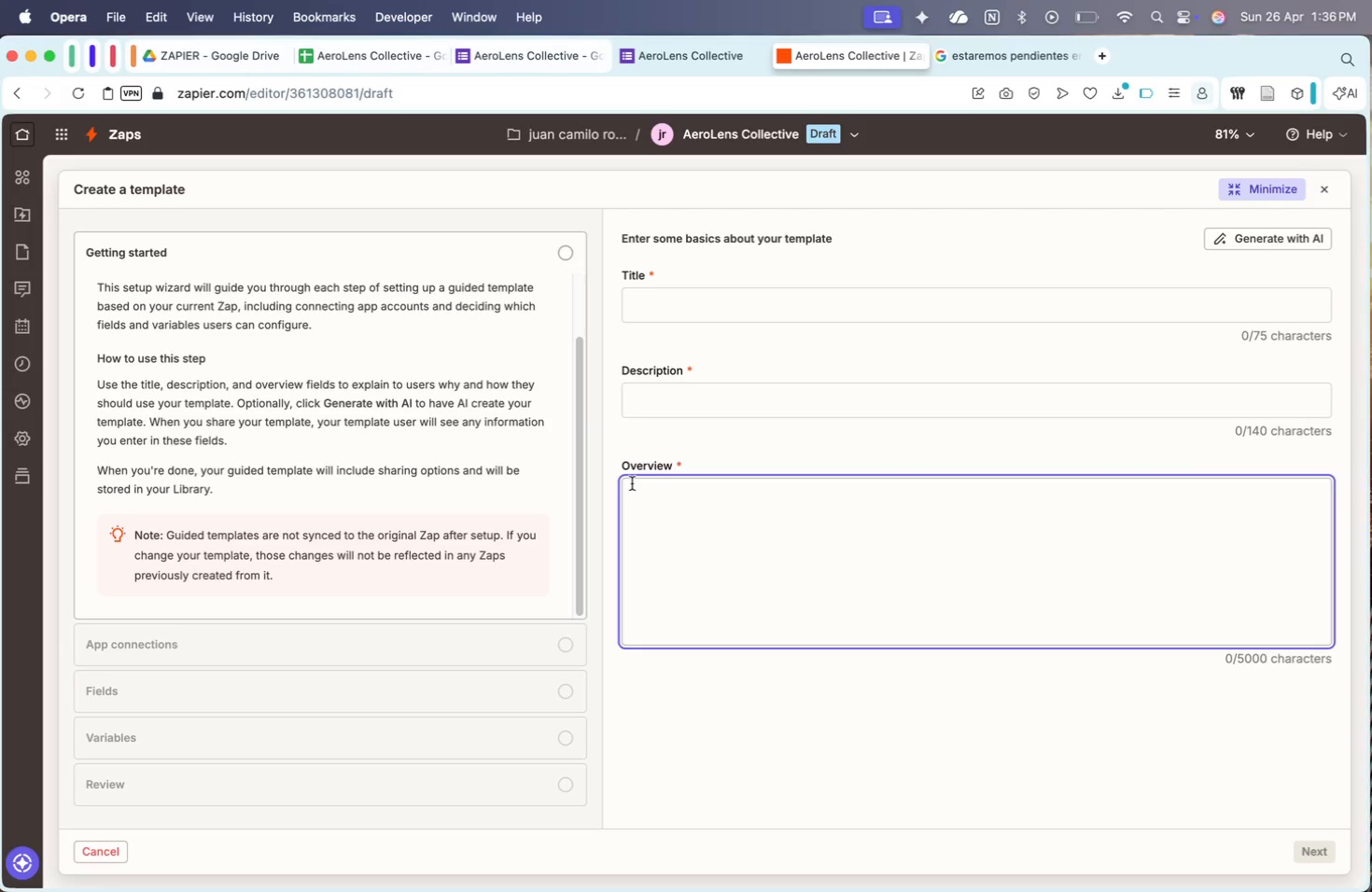 
left_click([704, 407])
 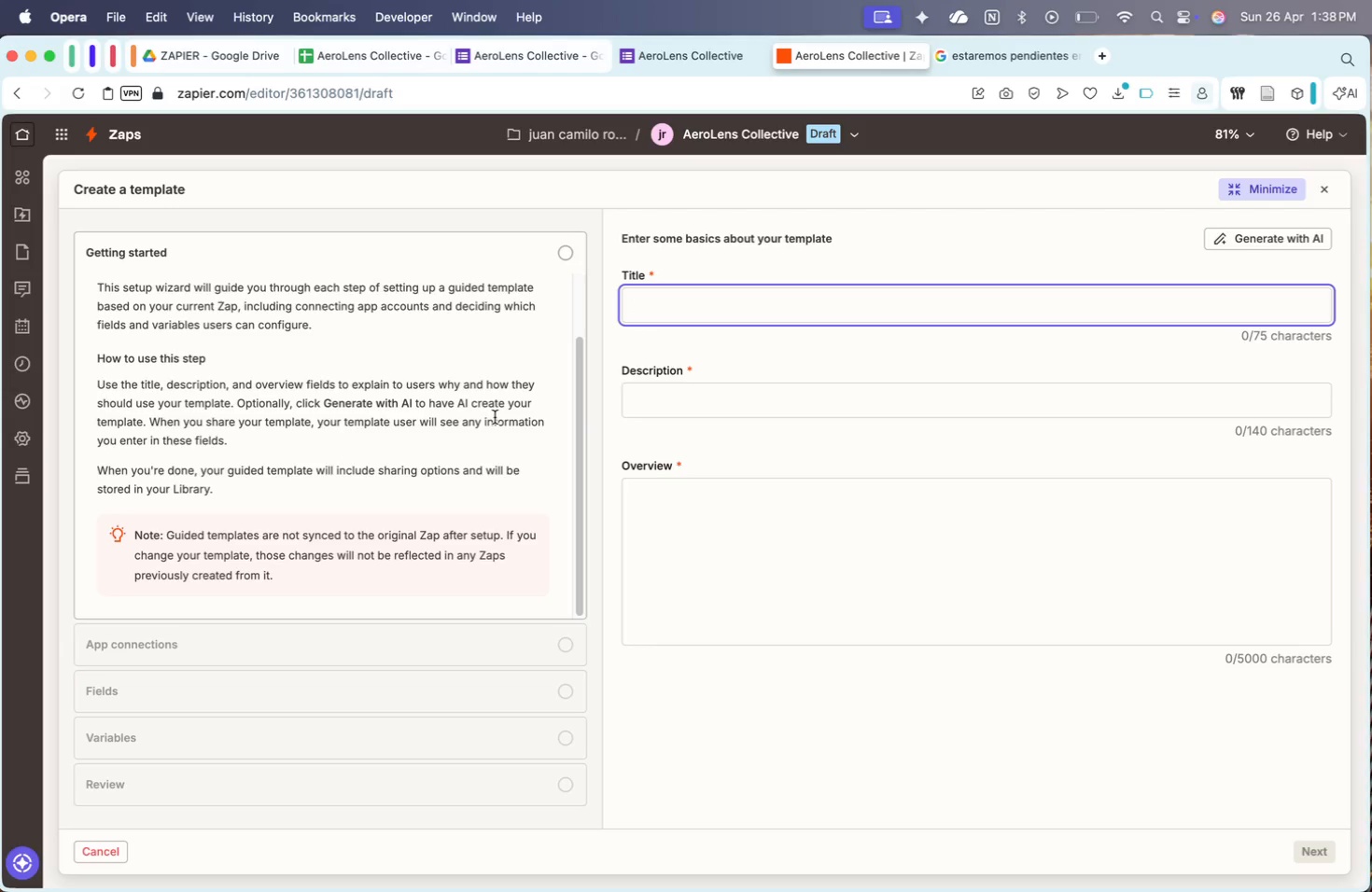 
wait(122.83)
 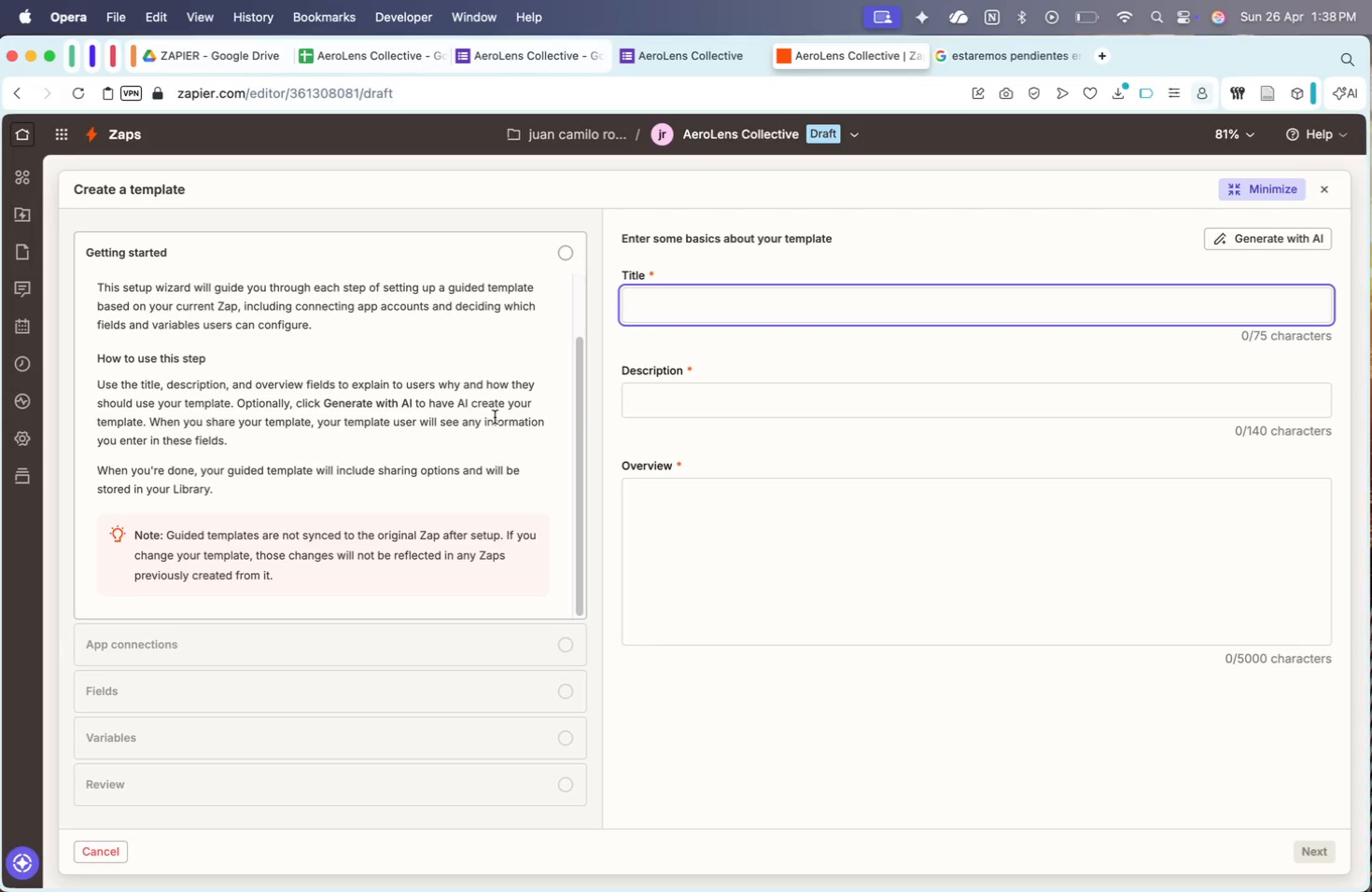 
scroll: coordinate [258, 579], scroll_direction: up, amount: 55.0
 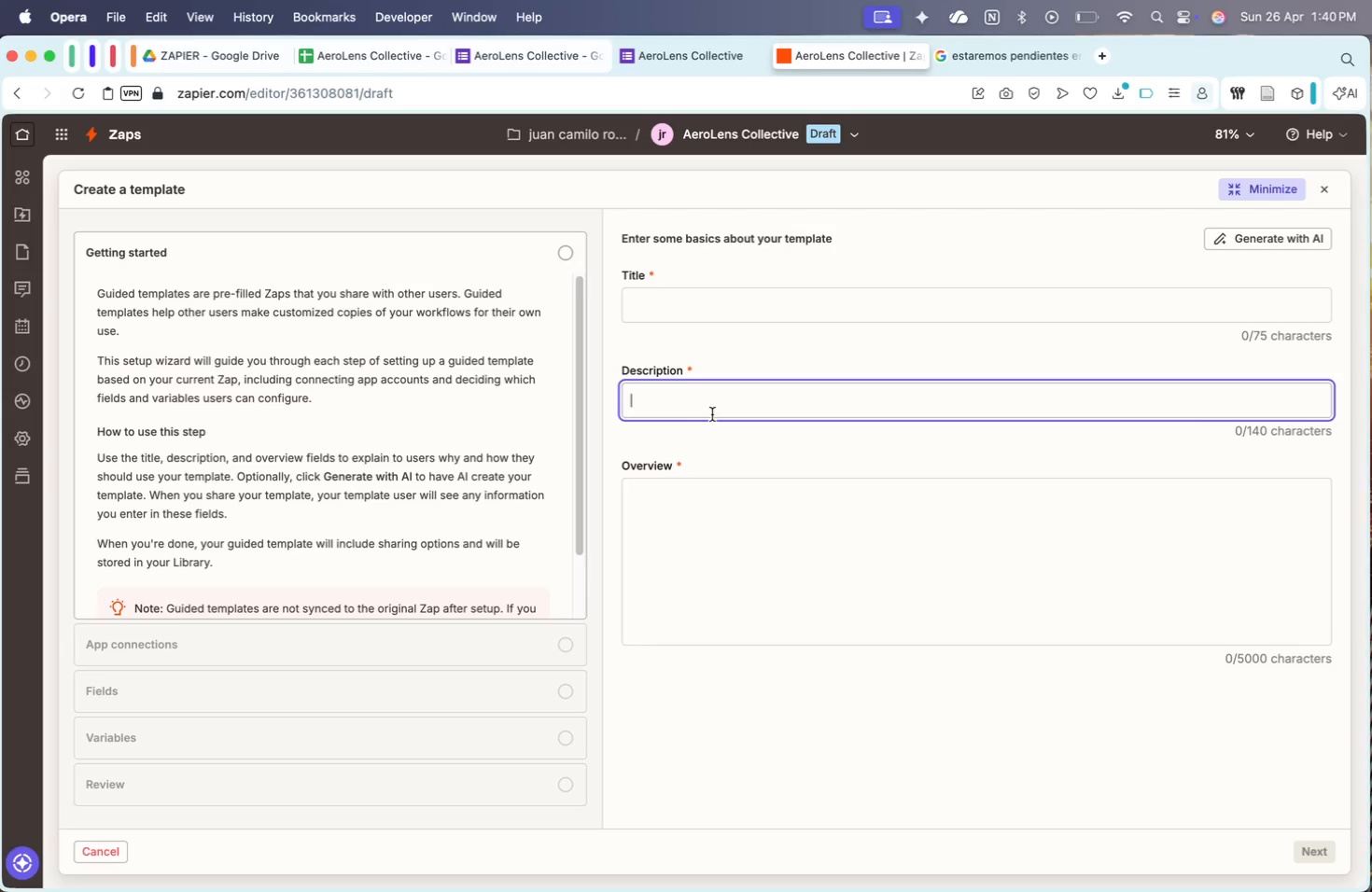 
wait(127.01)
 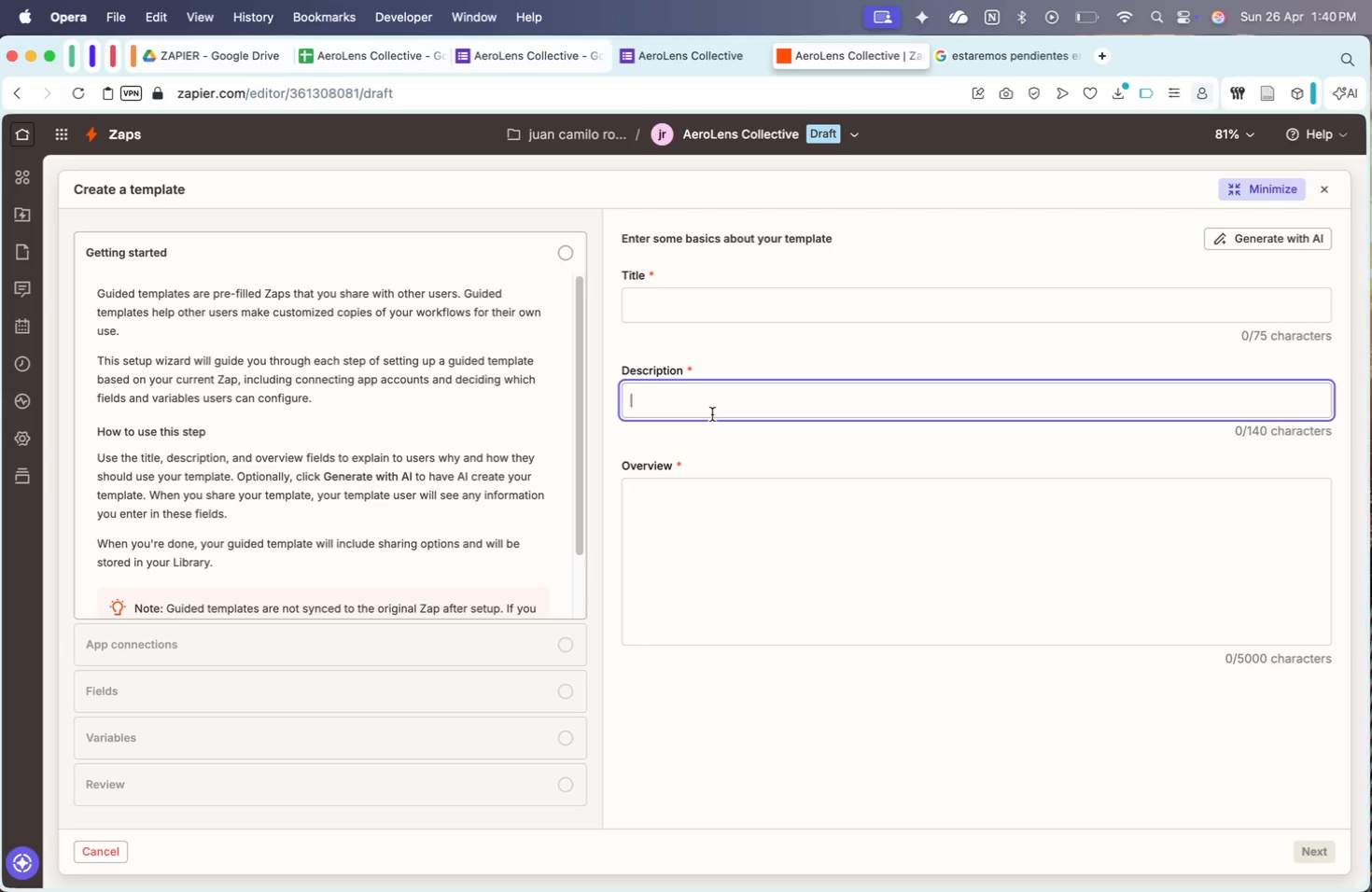 
left_click([706, 313])
 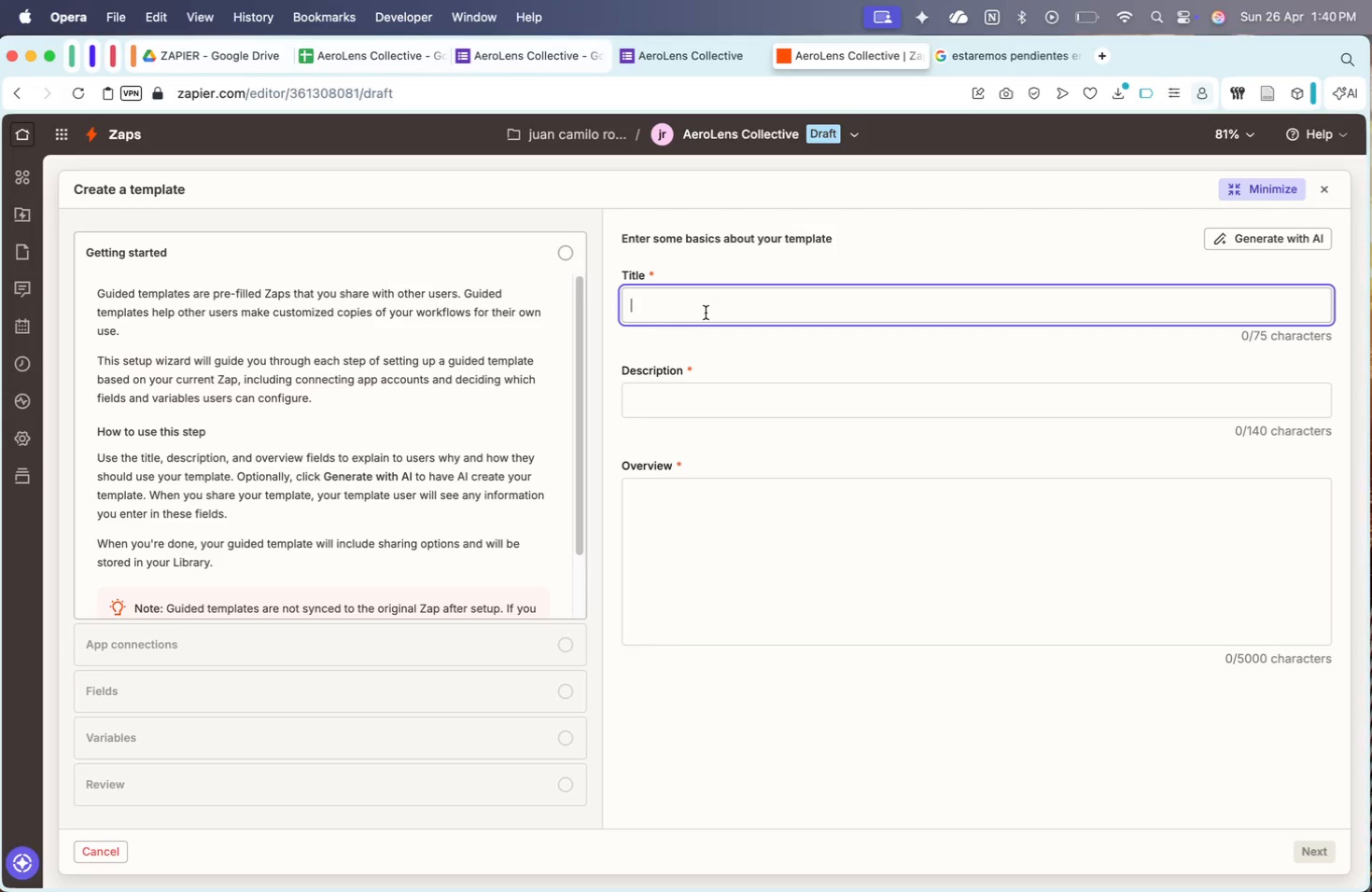 
wait(43.32)
 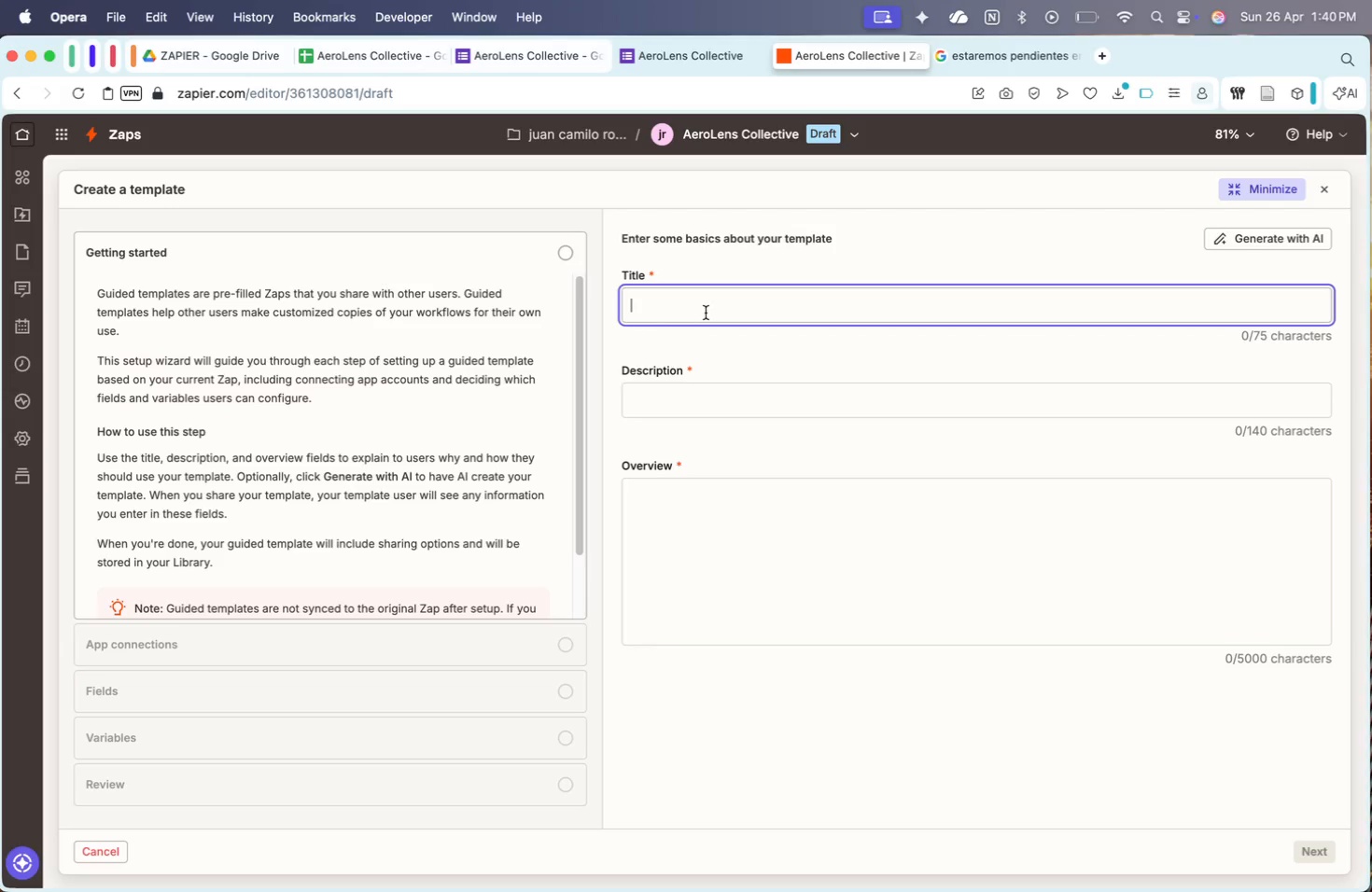 
scroll: coordinate [539, 386], scroll_direction: up, amount: 12.0